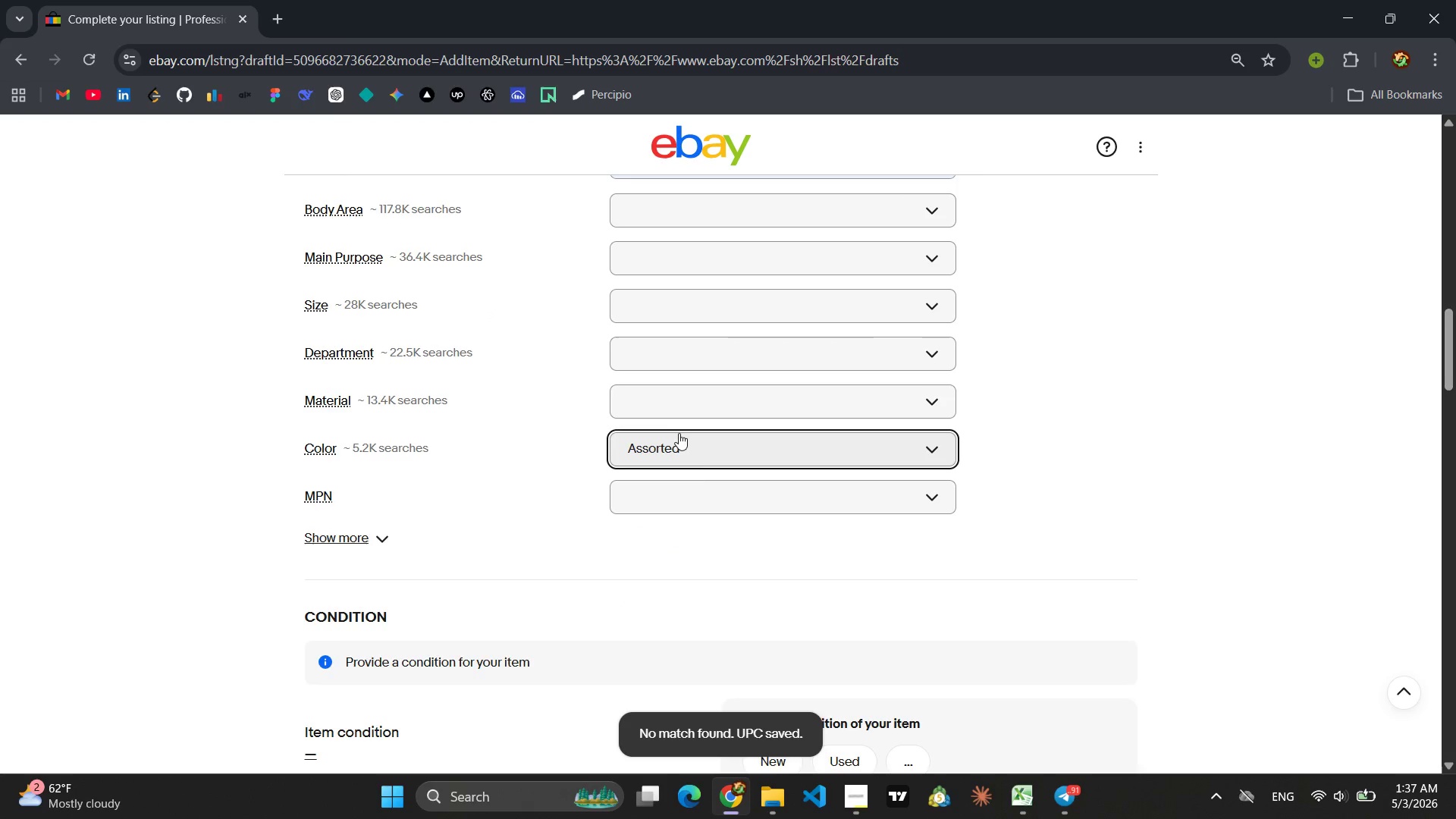 
scroll: coordinate [700, 463], scroll_direction: down, amount: 2.0
 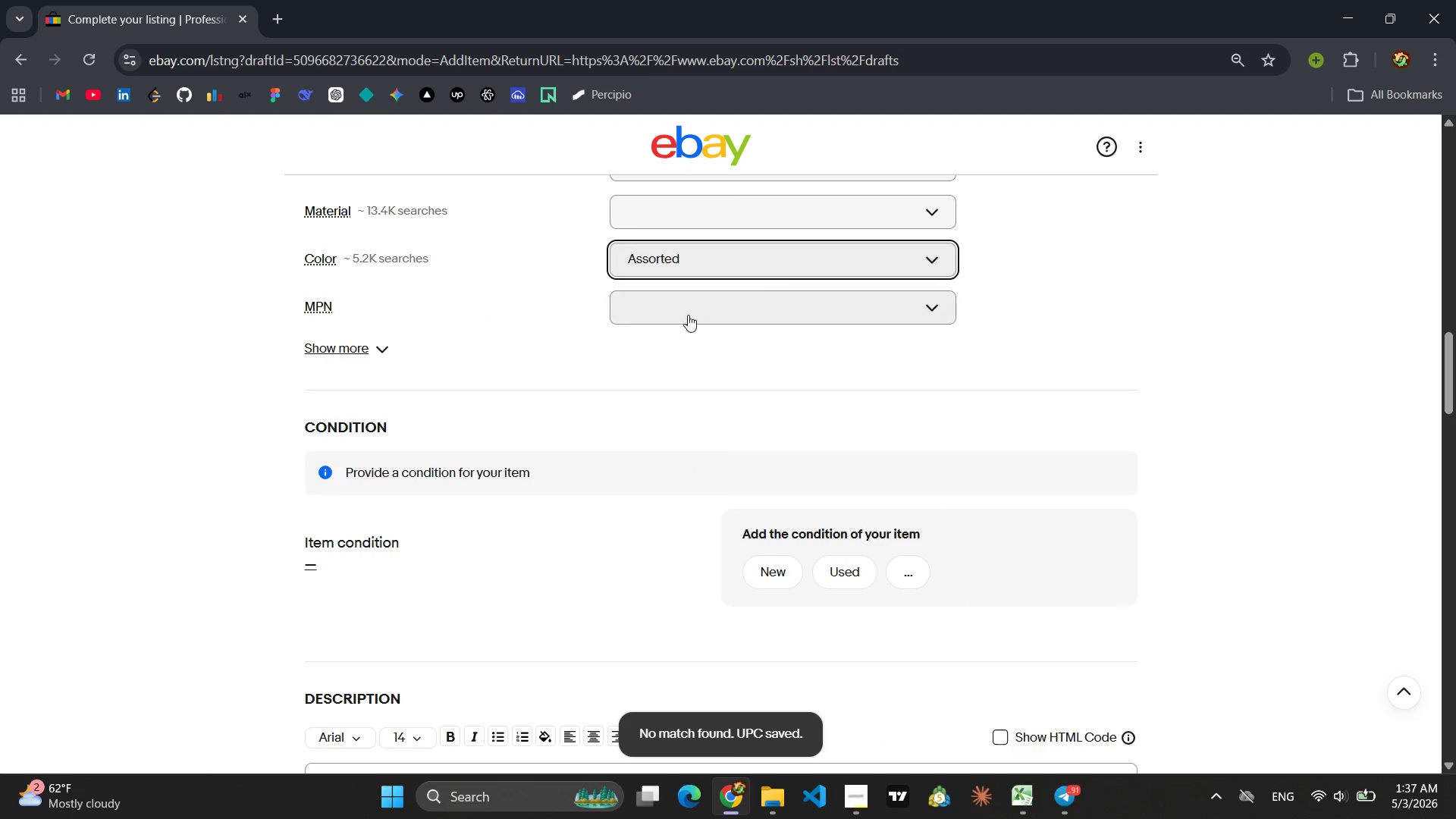 
left_click([678, 301])
 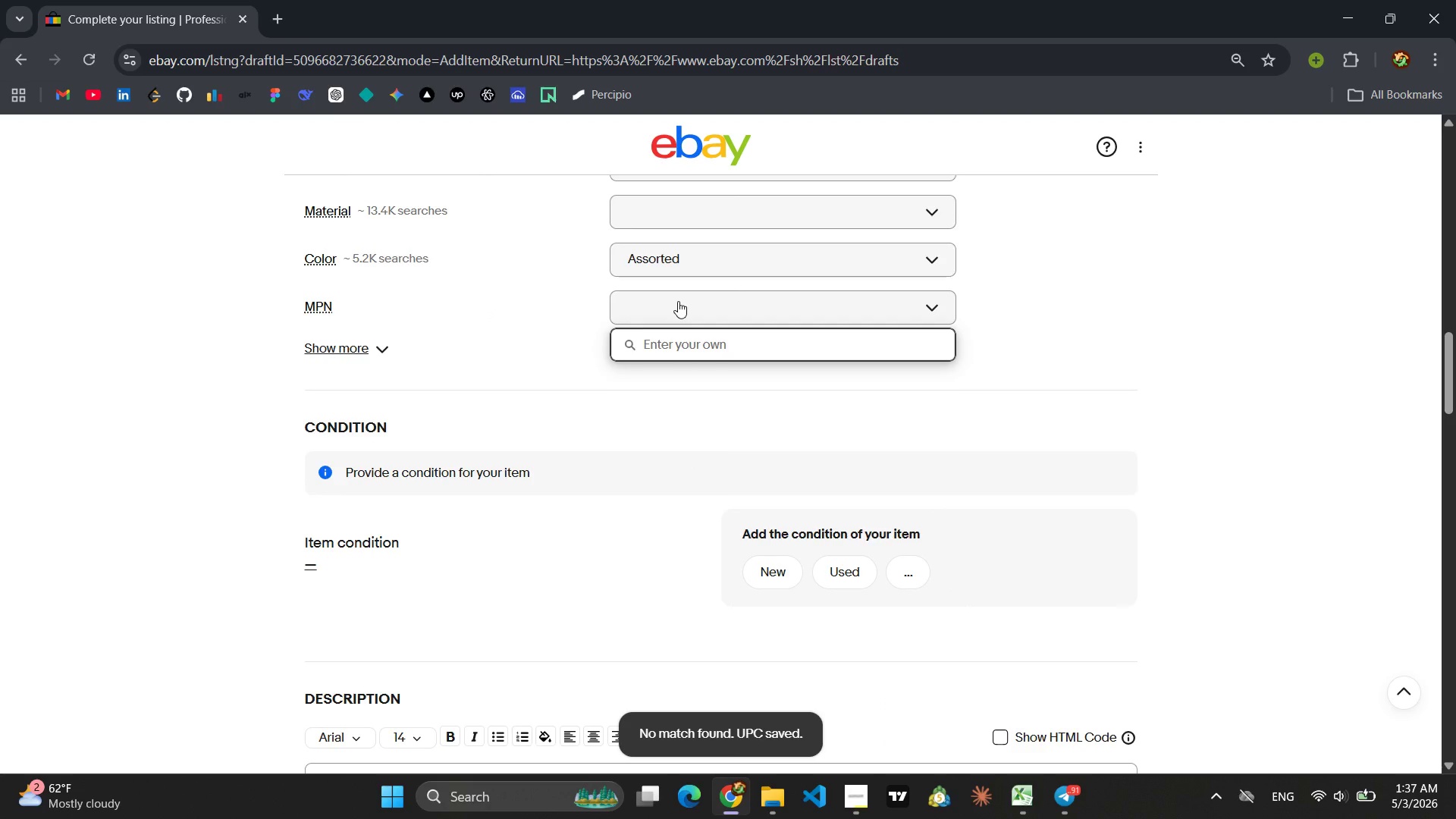 
type(ZF-00020)
 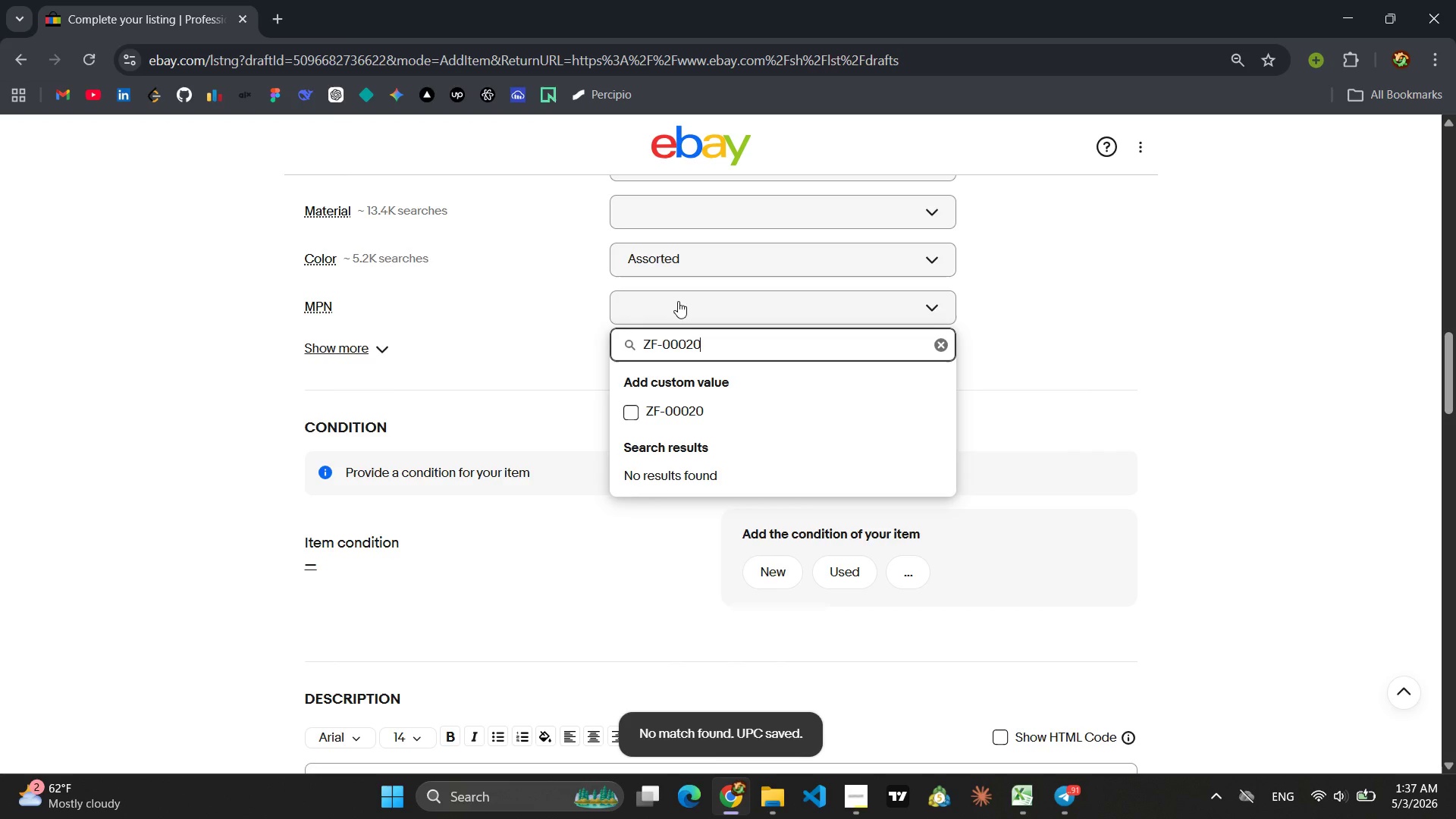 
key(Enter)
 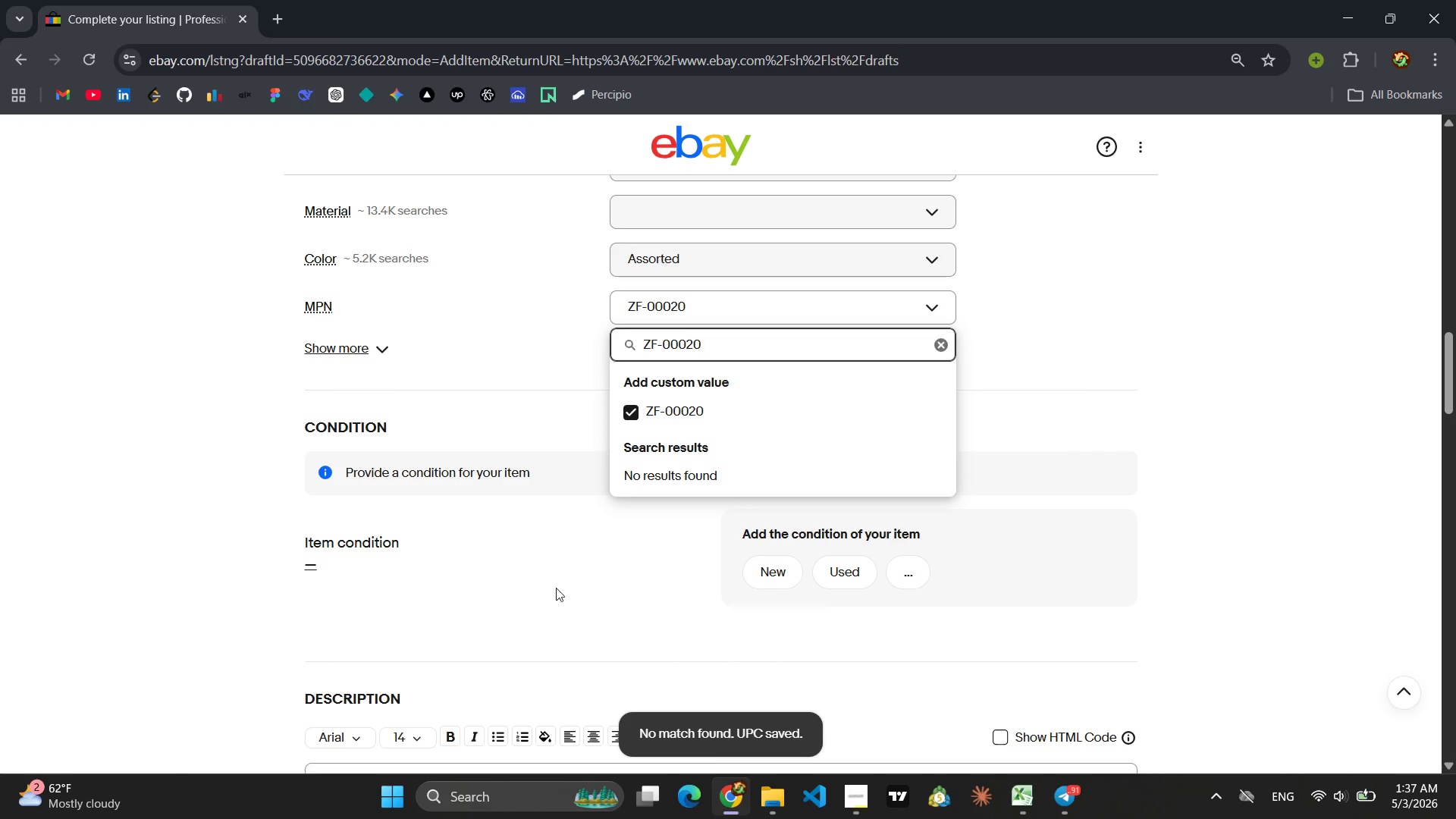 
left_click([556, 588])
 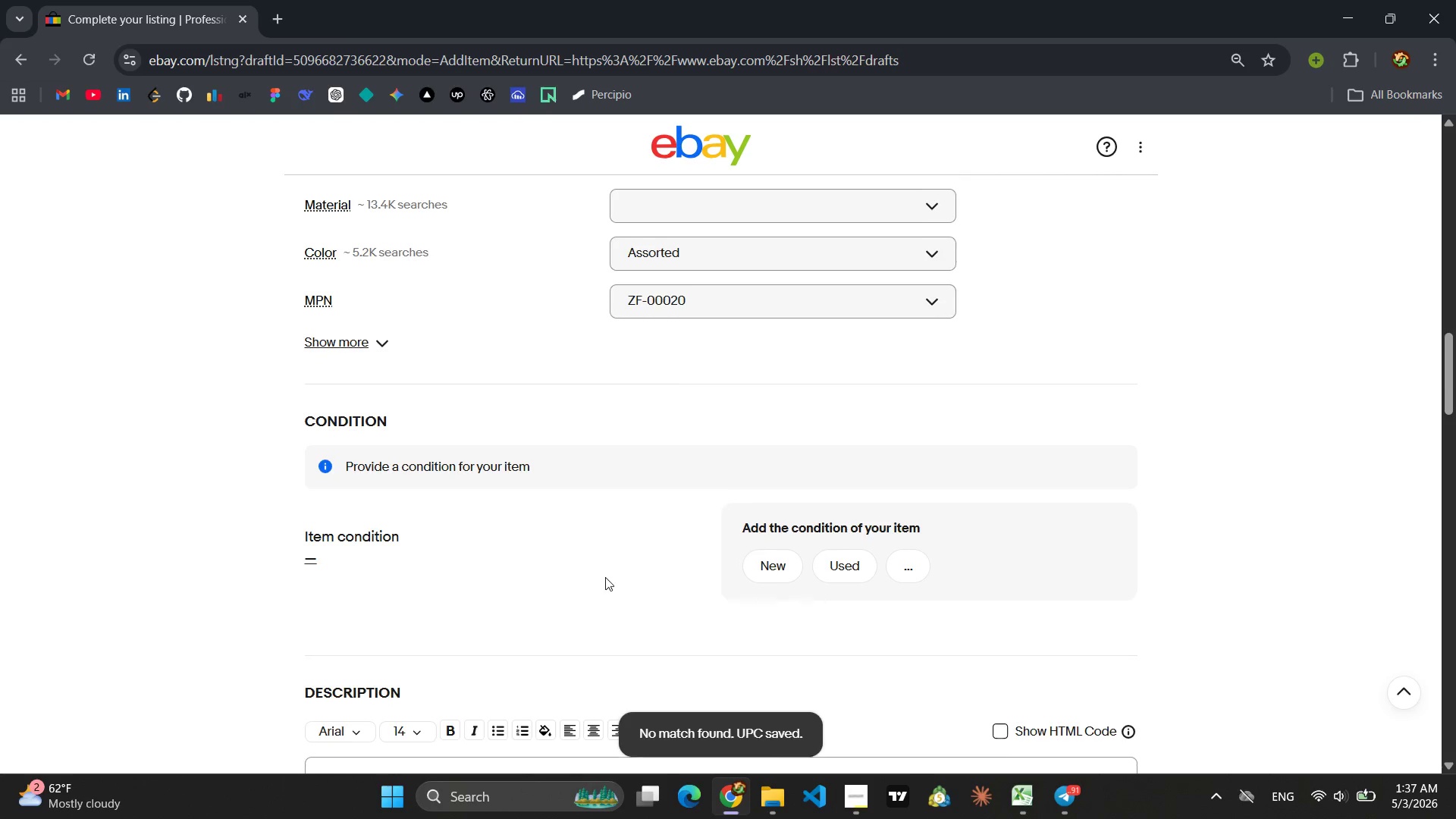 
scroll: coordinate [605, 577], scroll_direction: down, amount: 4.0
 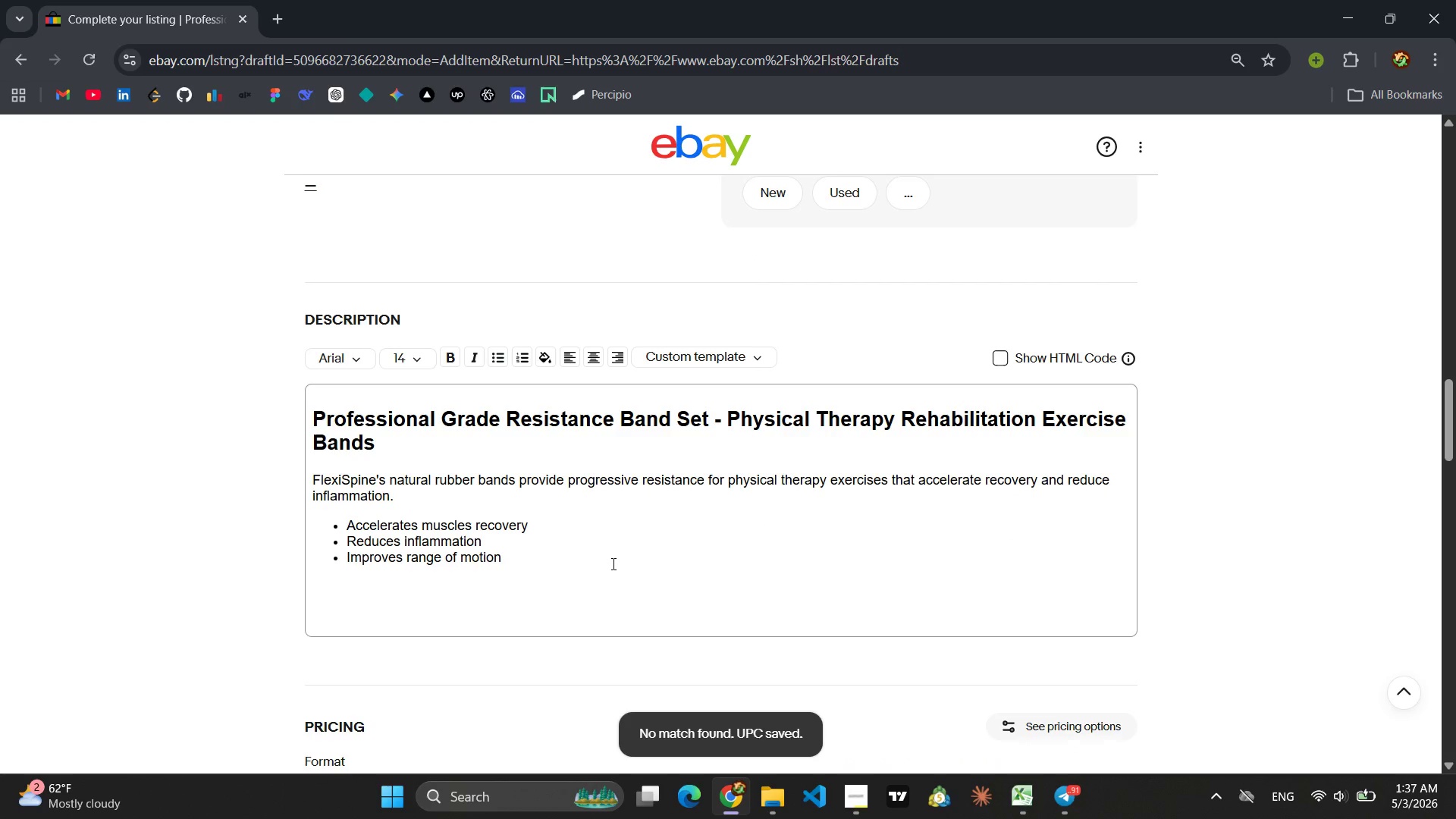 
scroll: coordinate [612, 563], scroll_direction: up, amount: 2.0
 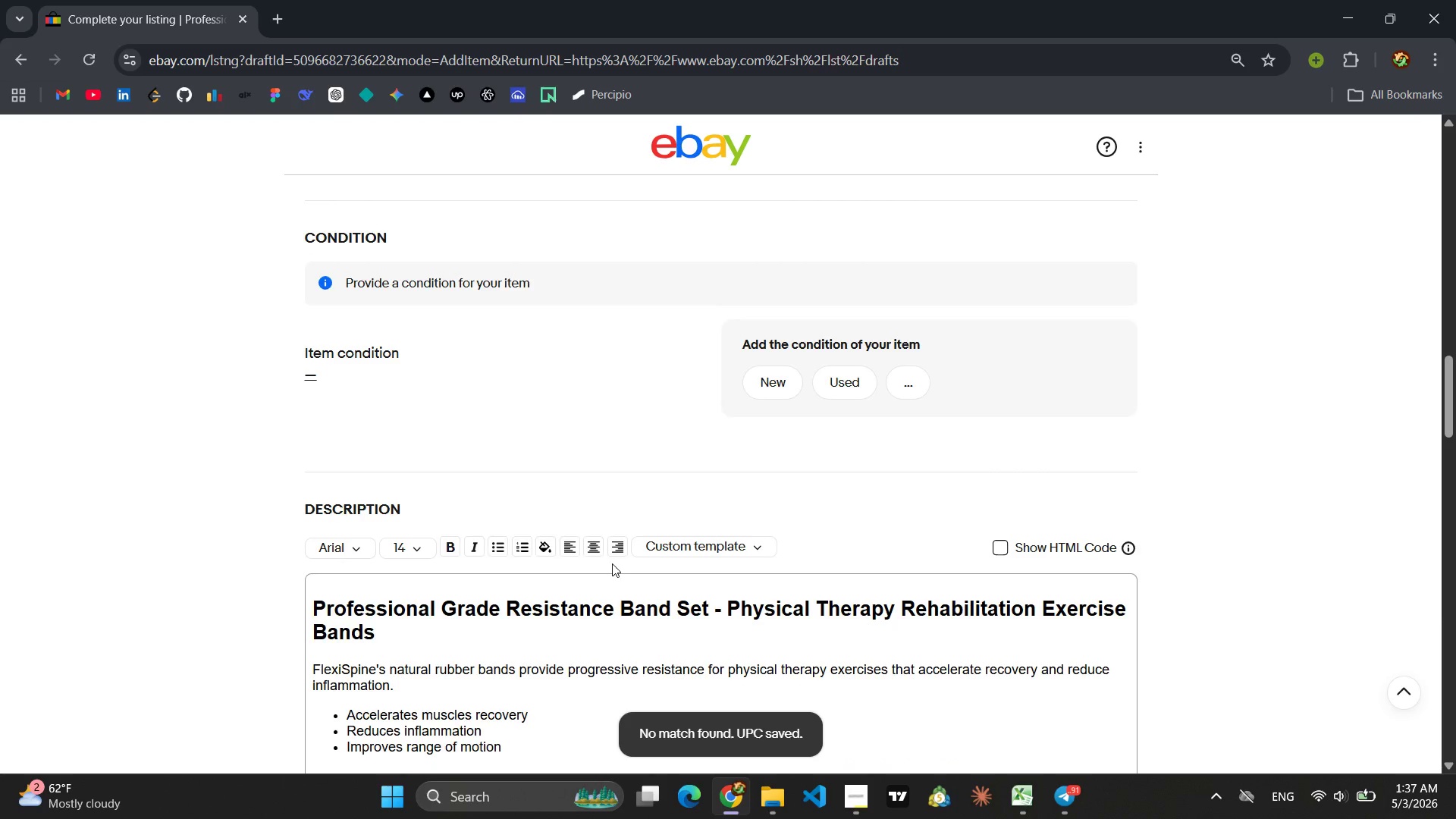 
scroll: coordinate [612, 563], scroll_direction: down, amount: 6.0
 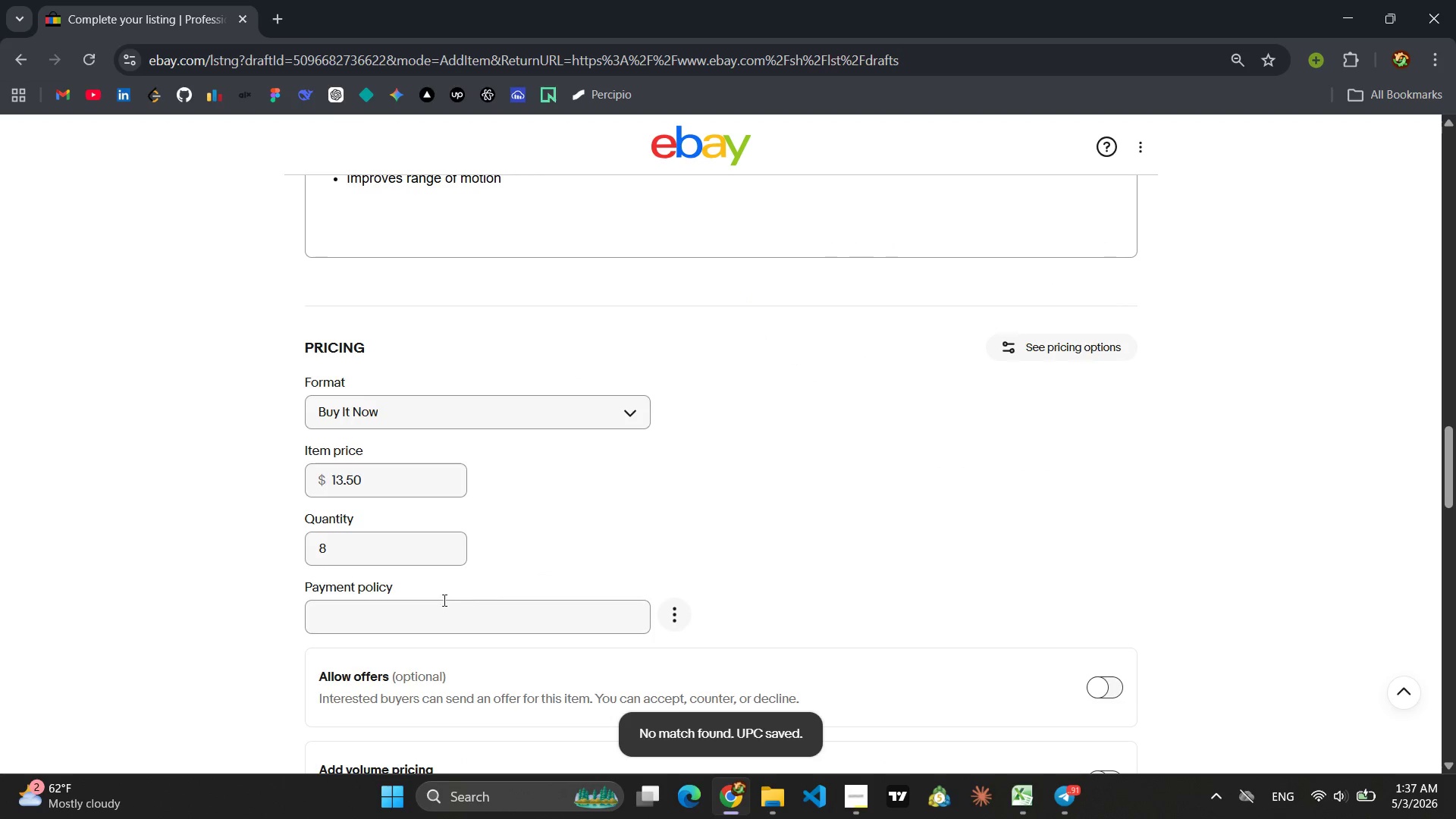 
left_click([438, 603])
 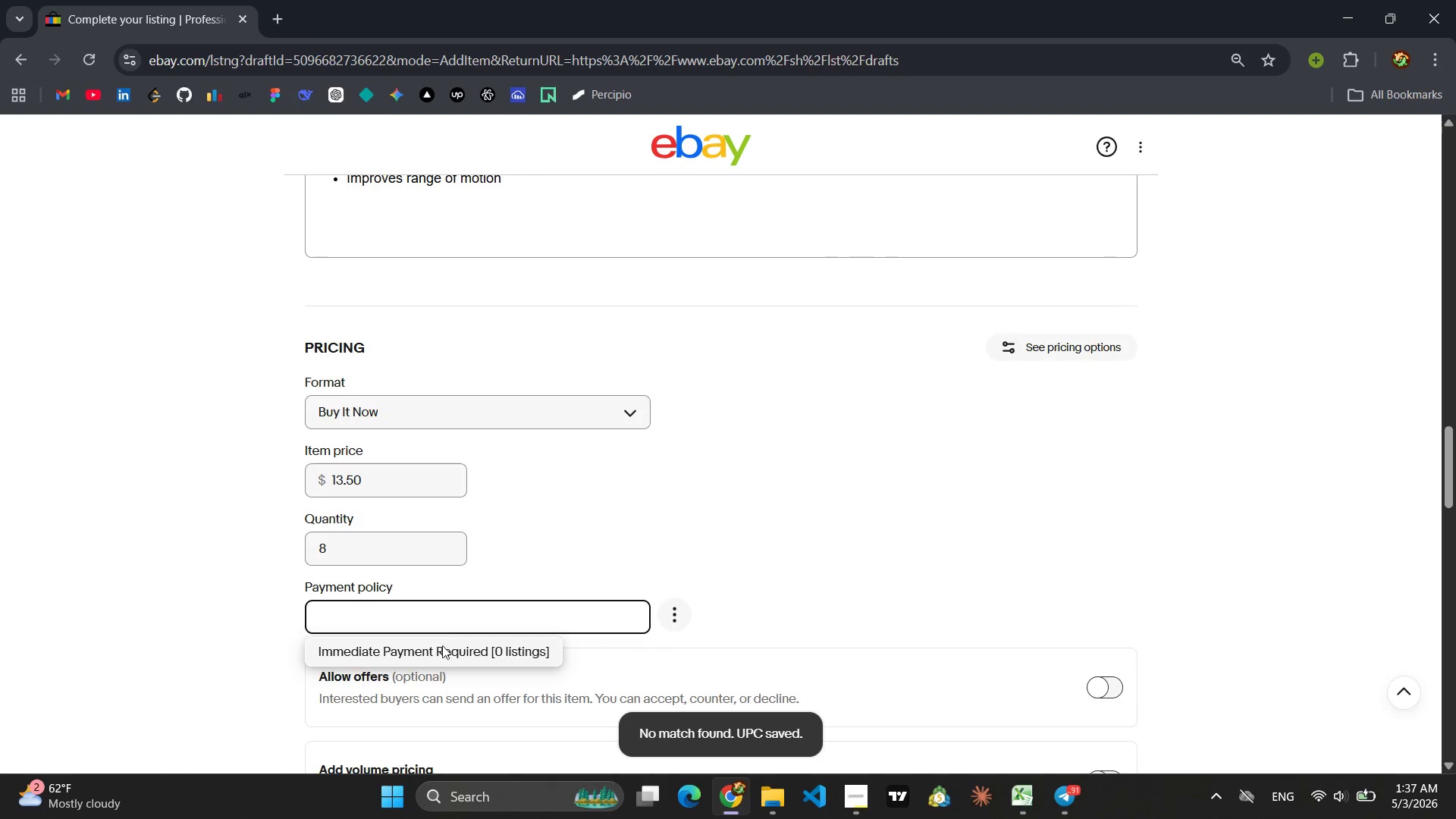 
left_click([442, 646])
 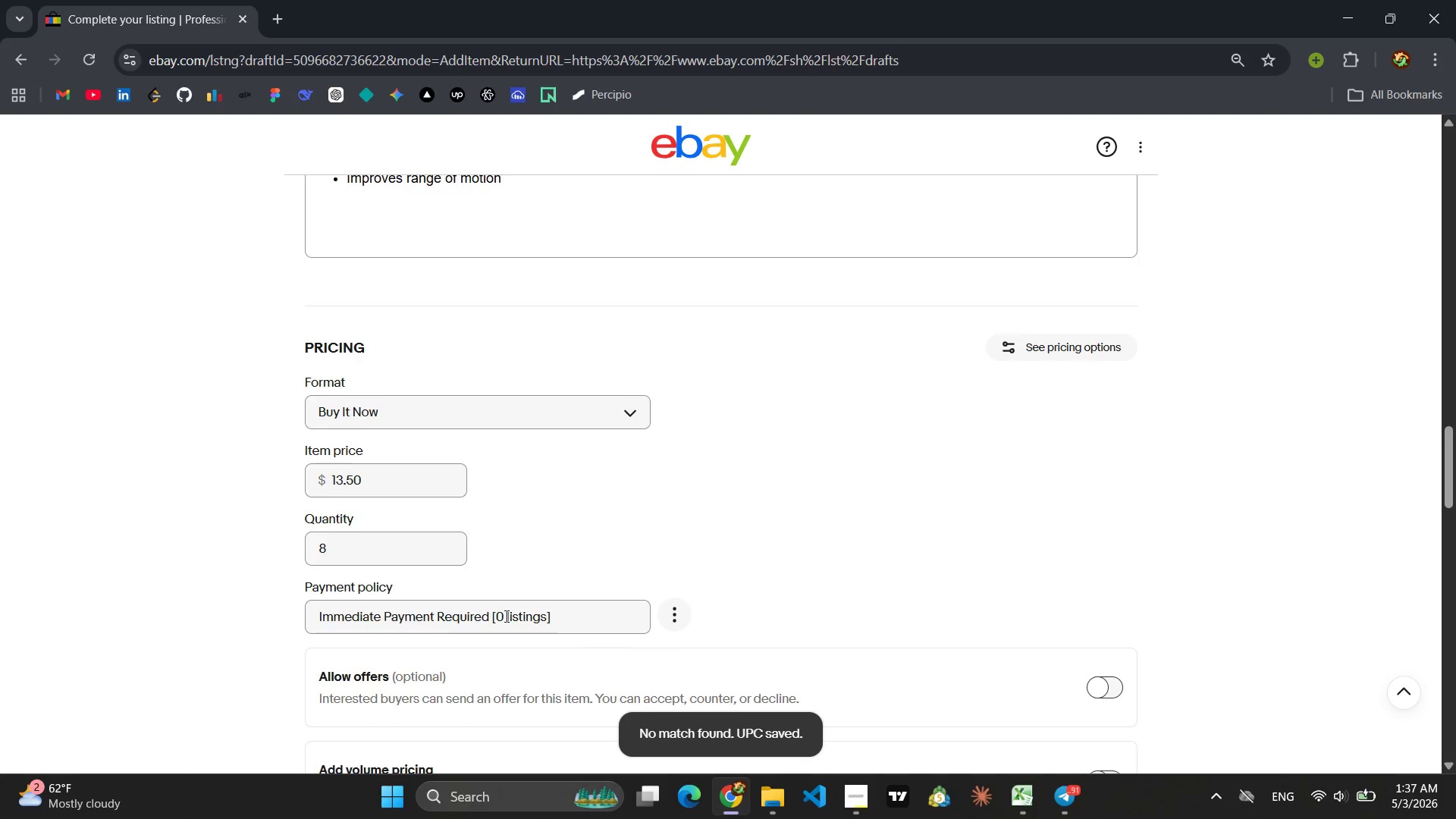 
scroll: coordinate [494, 559], scroll_direction: down, amount: 7.0
 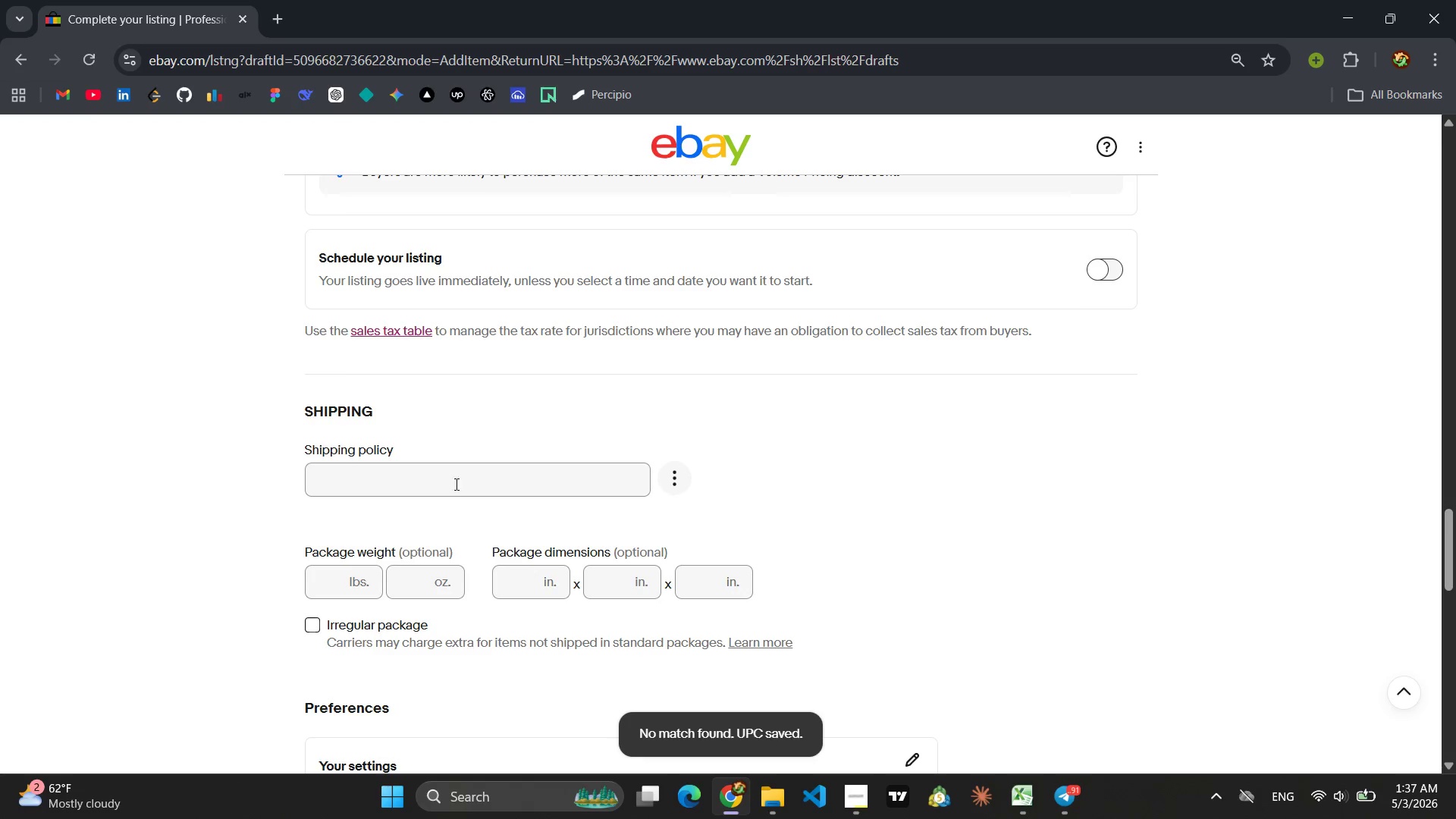 
left_click([450, 482])
 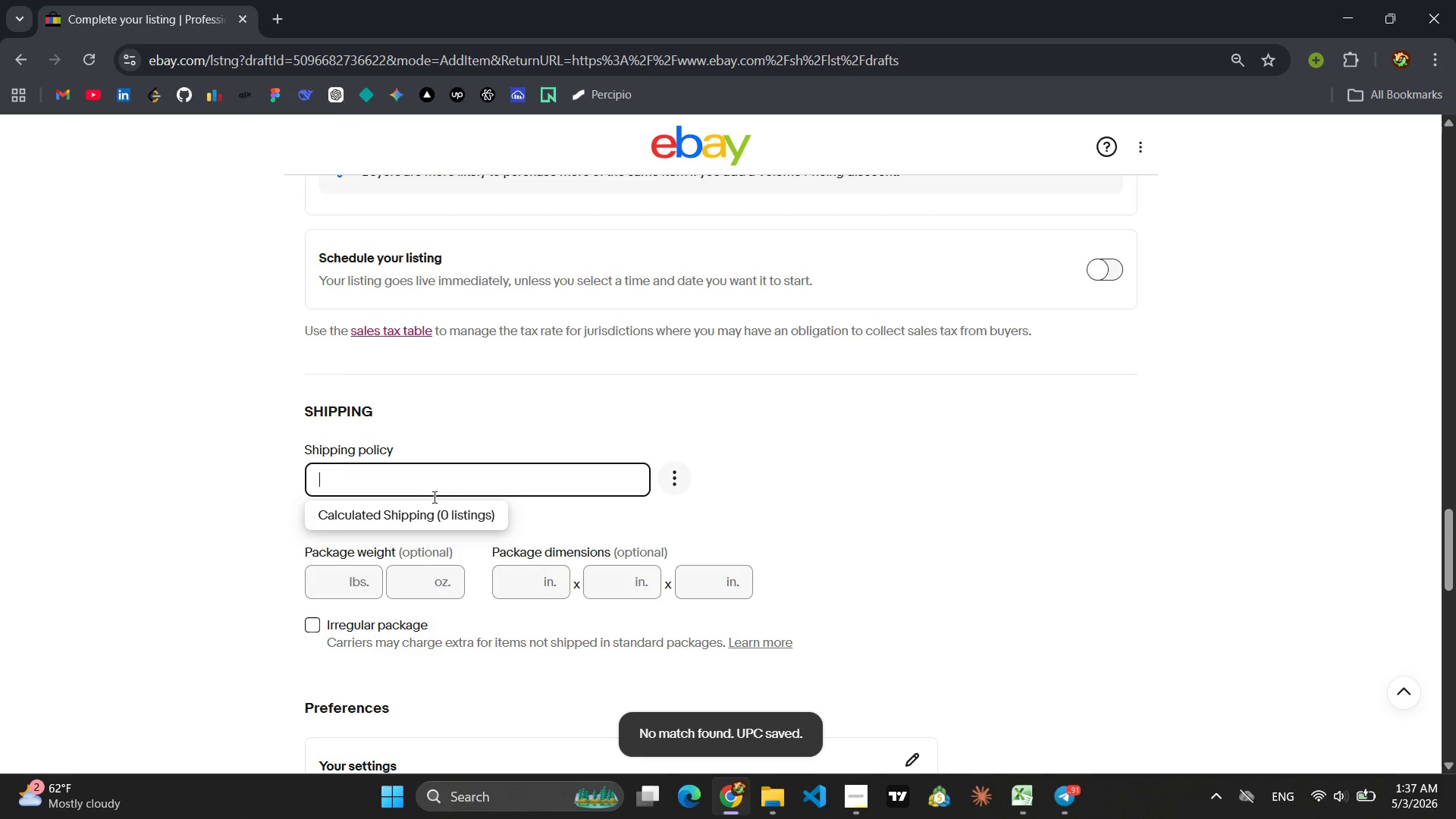 
left_click_drag(start_coordinate=[433, 496], to_coordinate=[428, 504])
 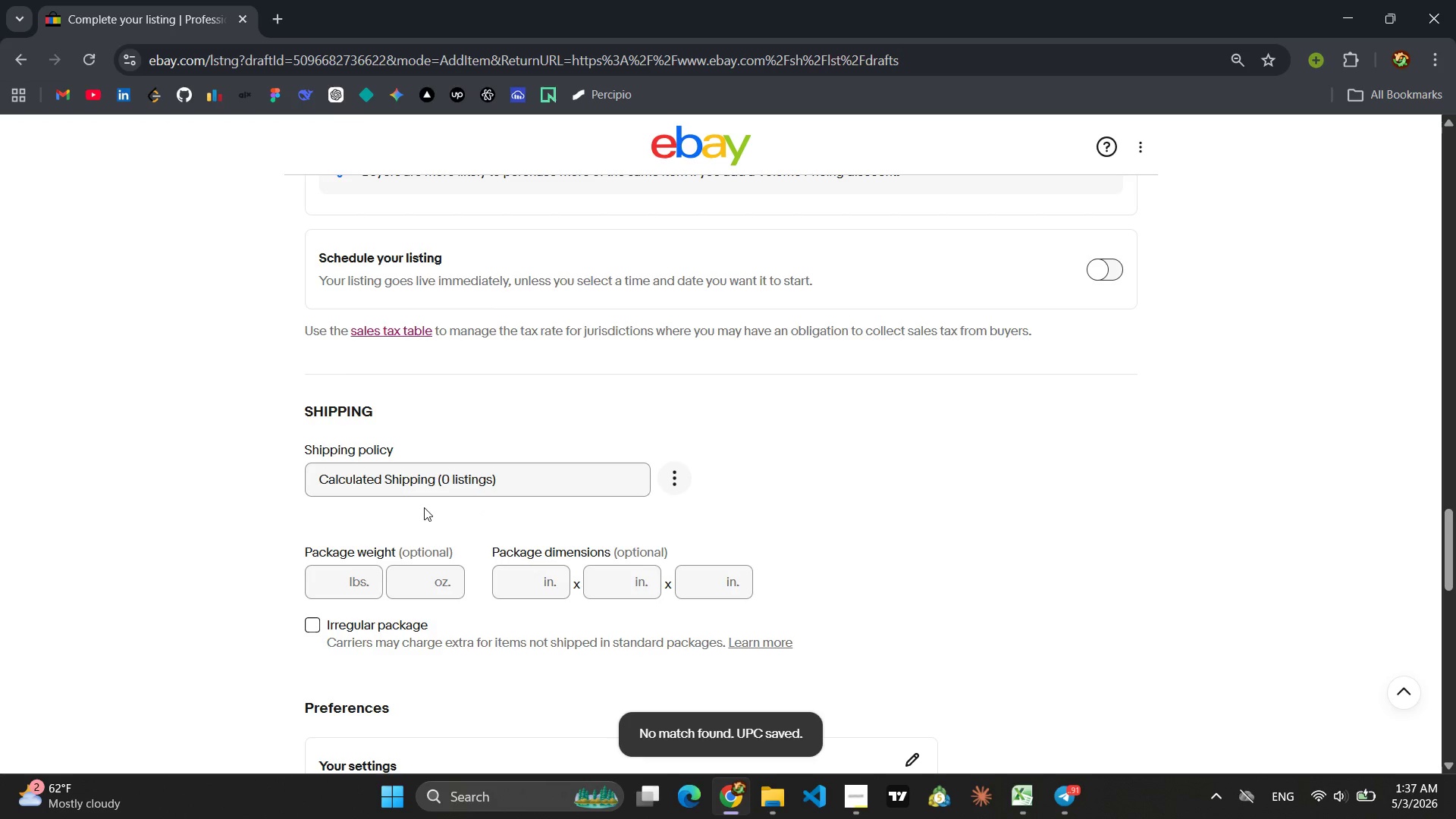 
double_click([424, 507])
 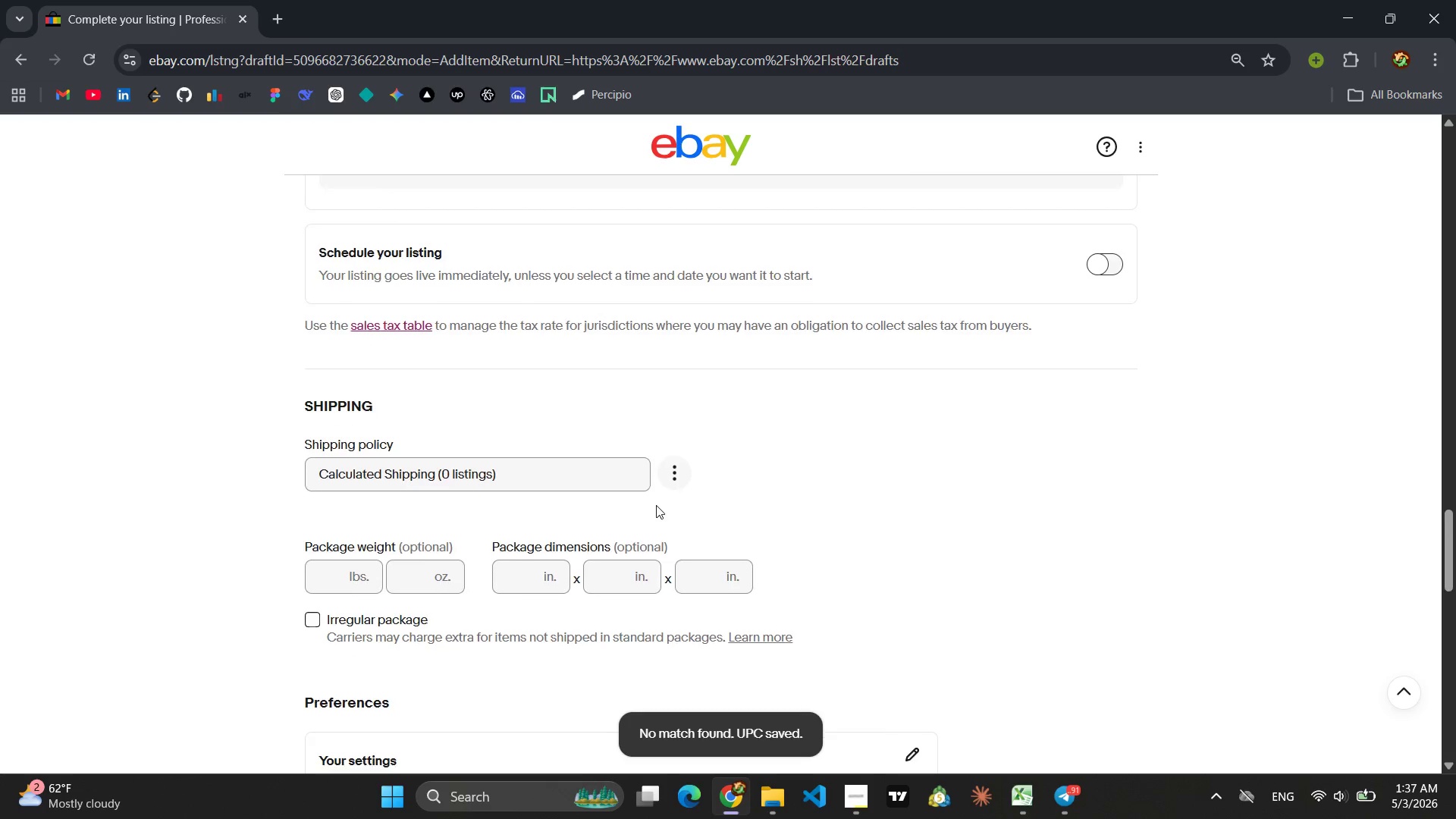 
scroll: coordinate [656, 505], scroll_direction: down, amount: 3.0
 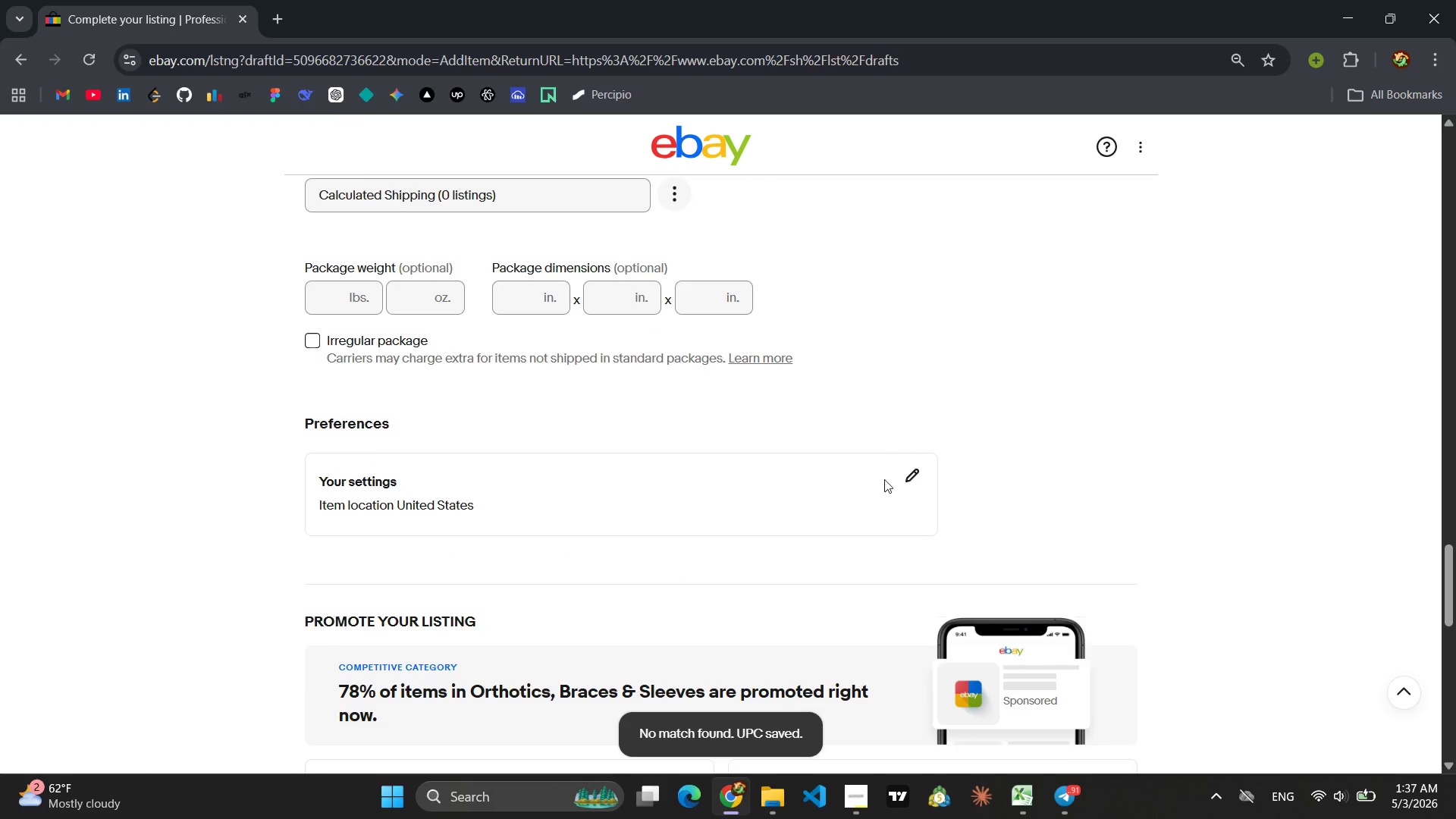 
left_click([899, 479])
 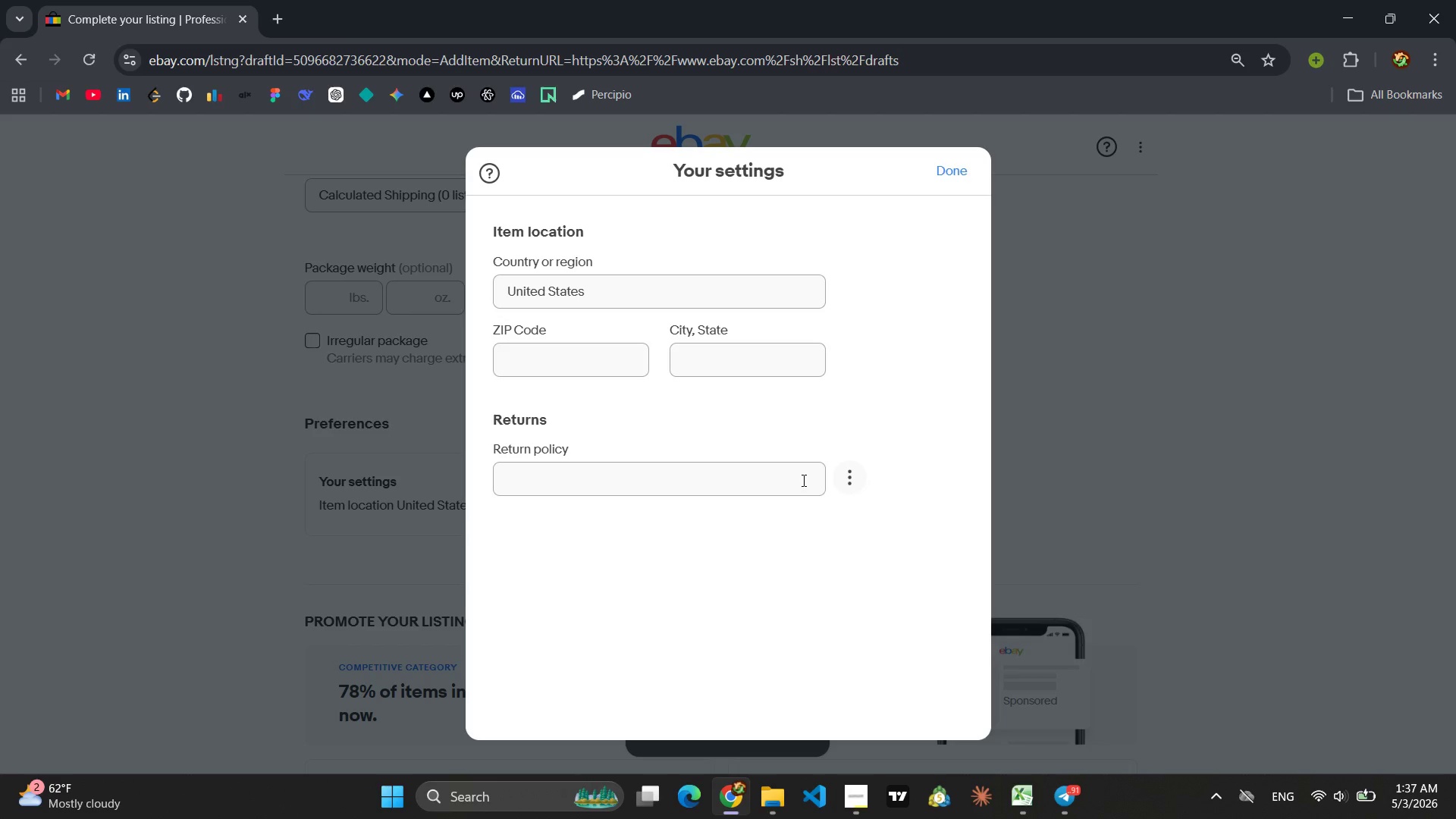 
left_click([682, 478])
 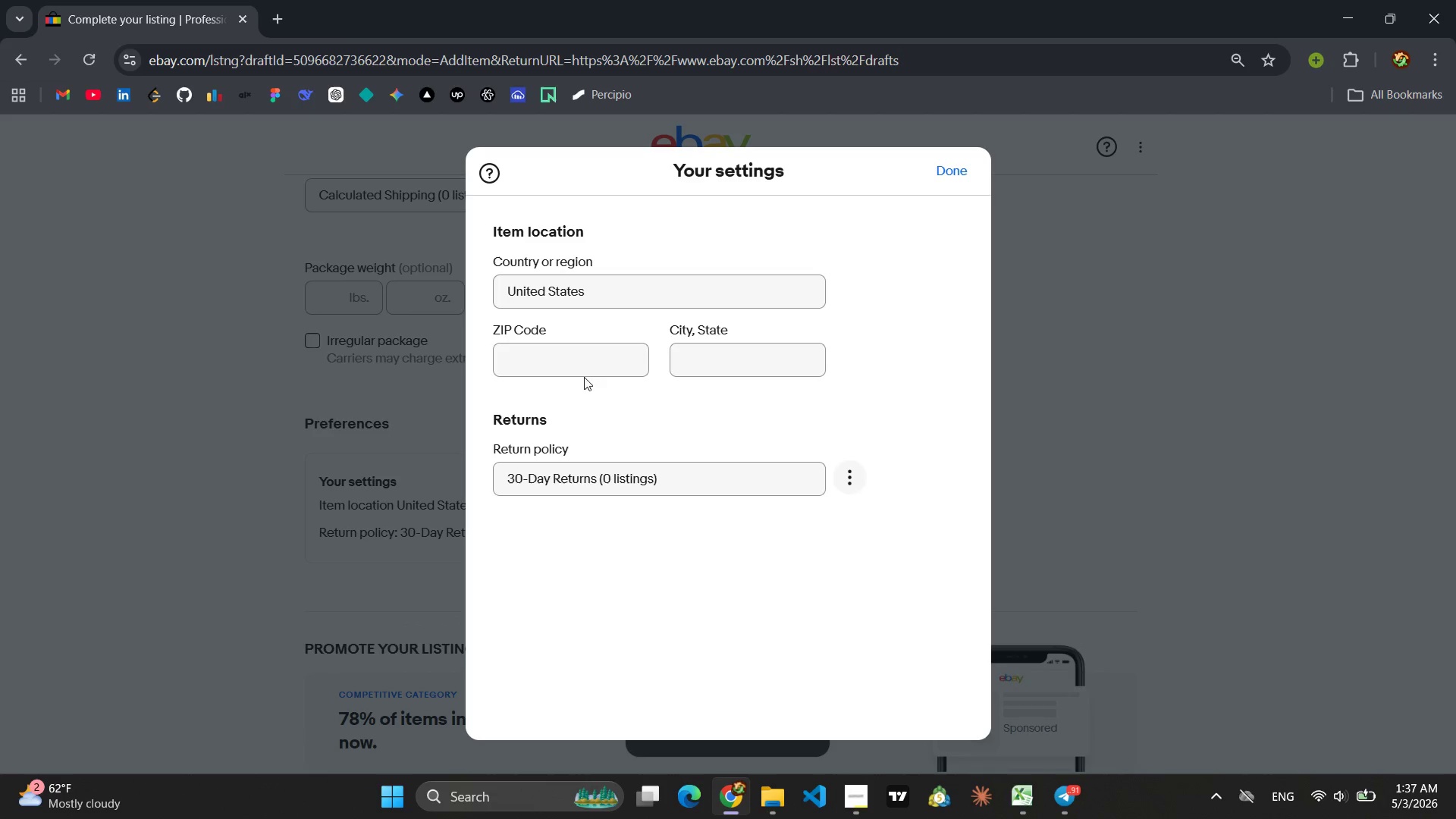 
double_click([580, 369])
 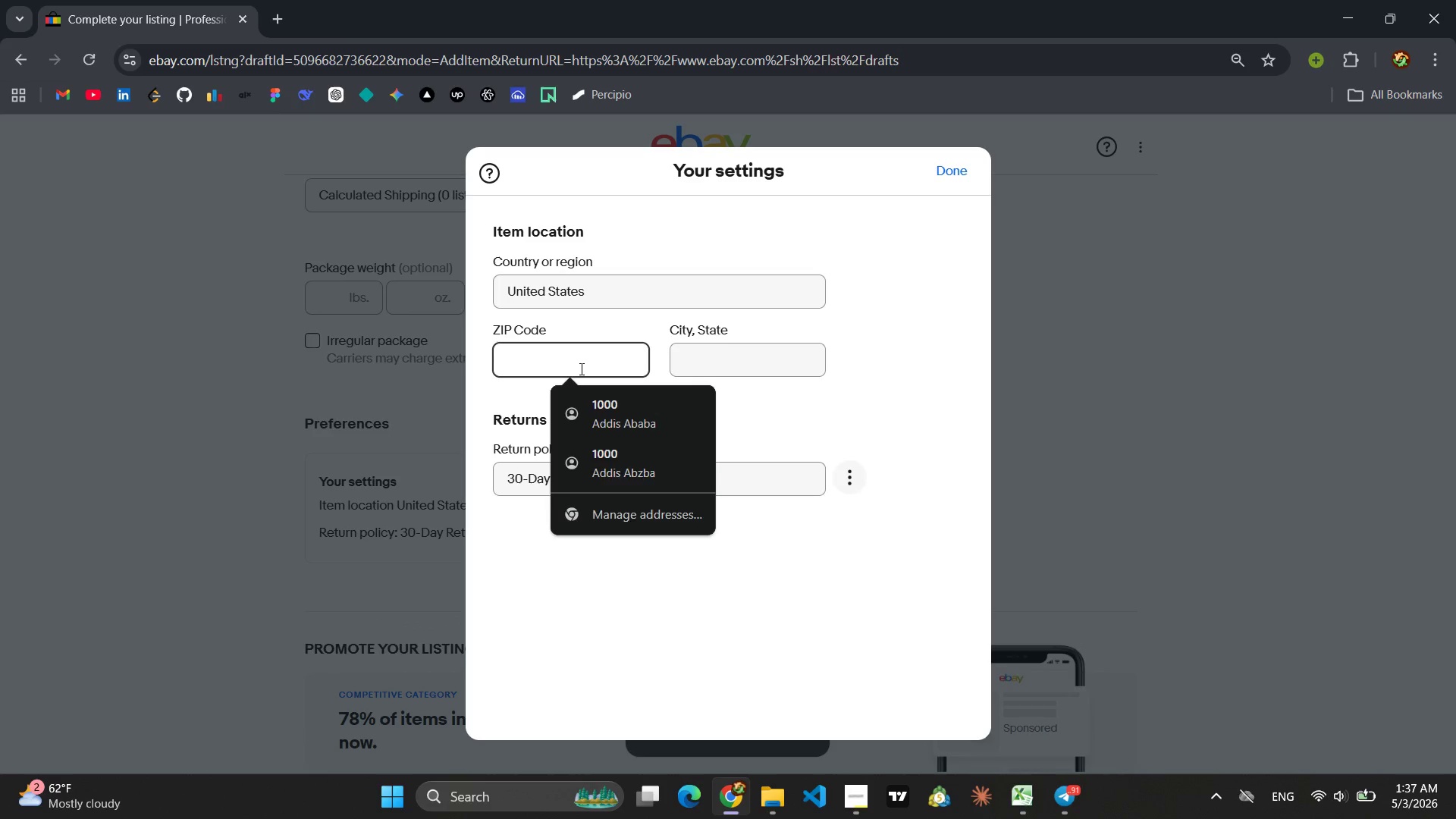 
key(9)
 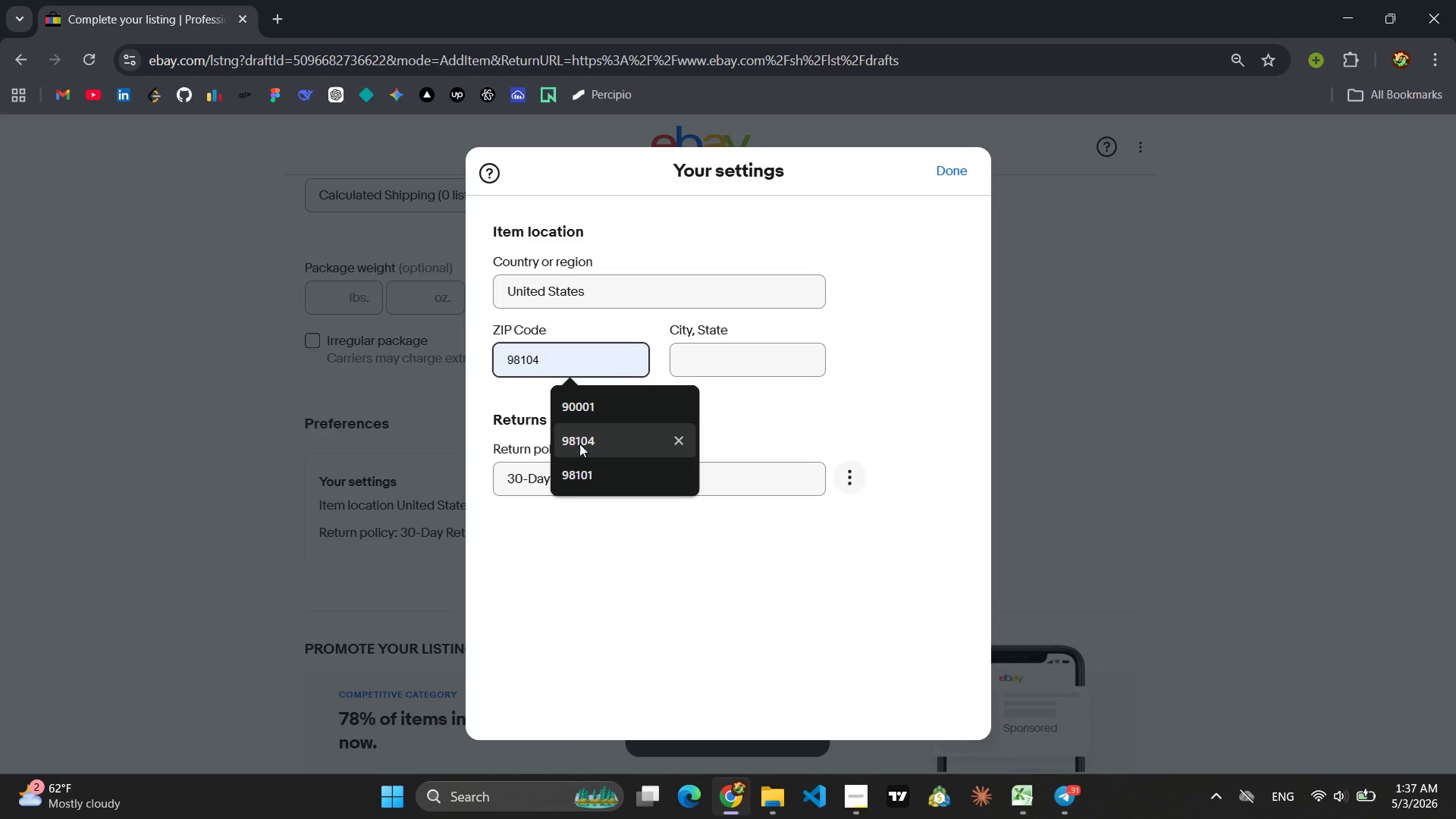 
left_click([579, 444])
 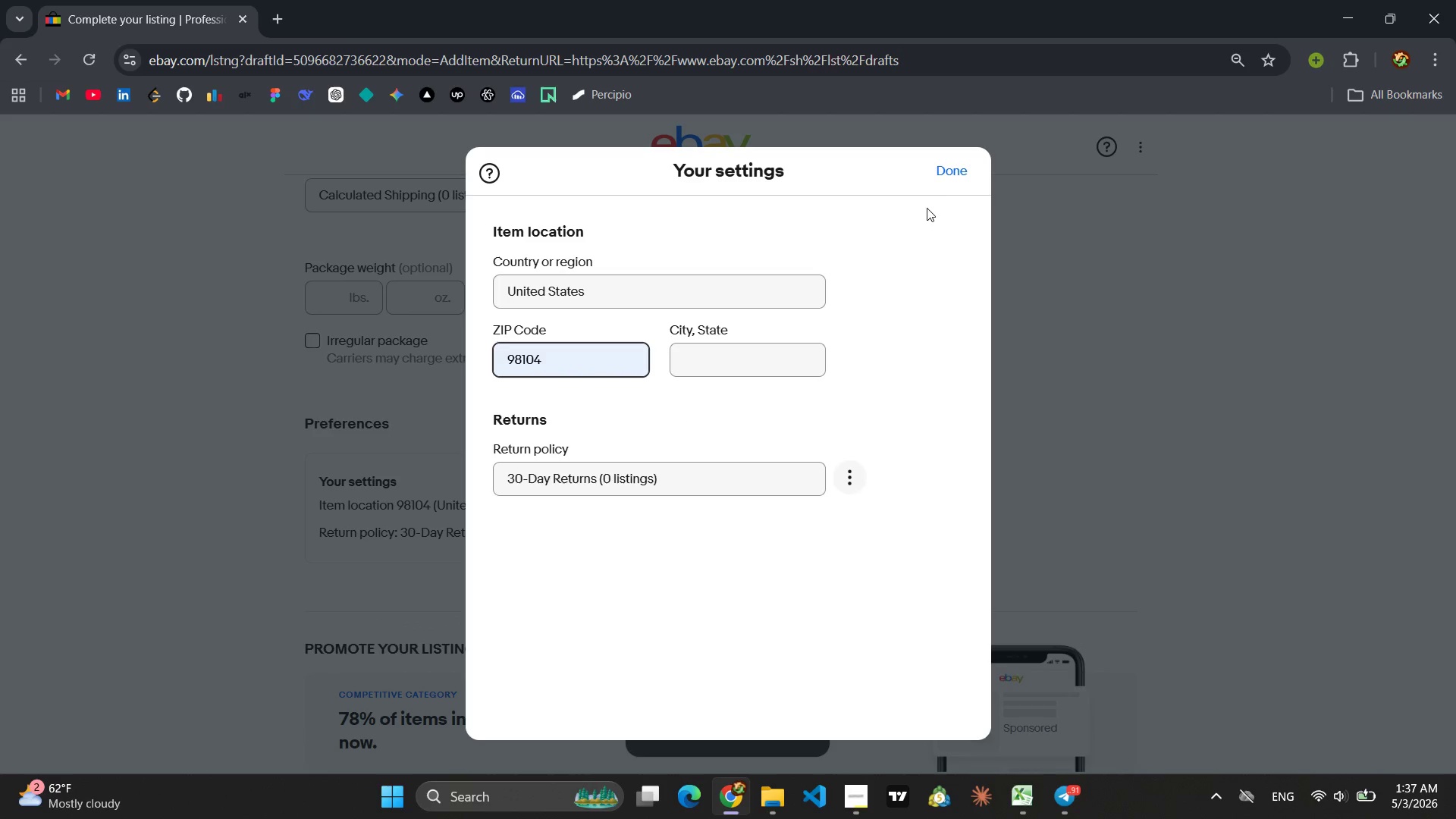 
left_click([941, 185])
 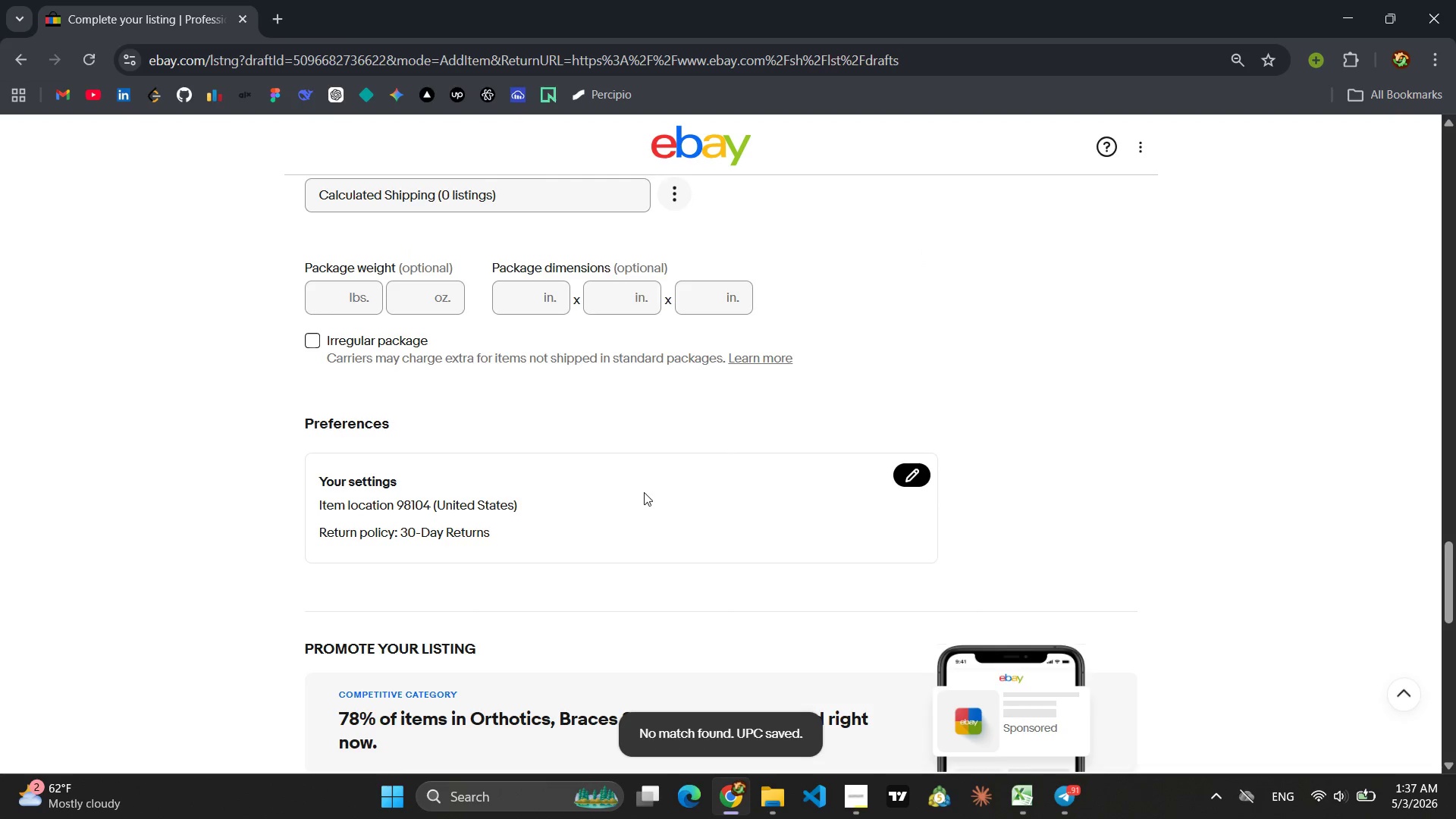 
scroll: coordinate [644, 492], scroll_direction: down, amount: 4.0
 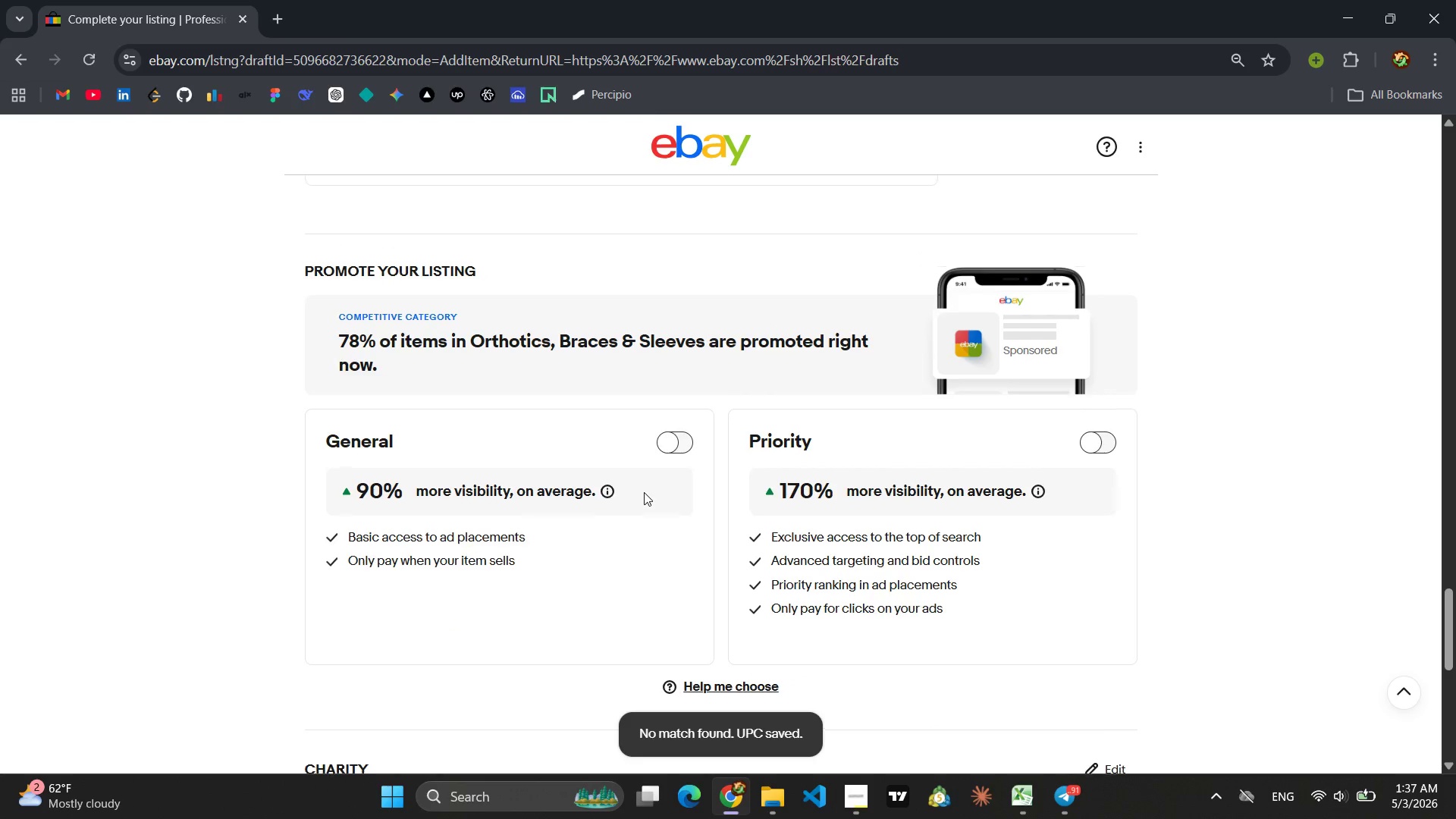 
scroll: coordinate [644, 492], scroll_direction: up, amount: 3.0
 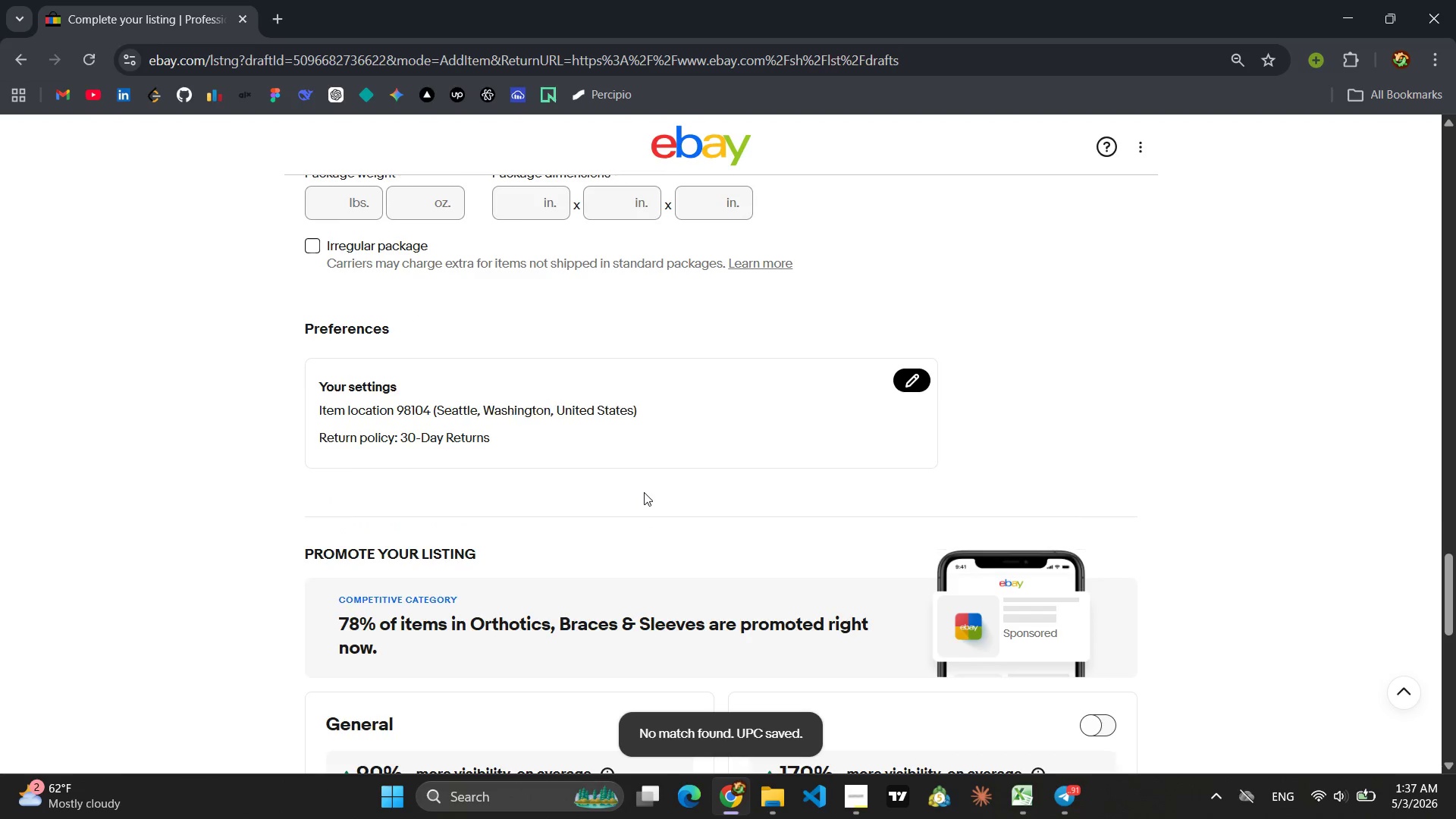 
scroll: coordinate [648, 491], scroll_direction: down, amount: 10.0
 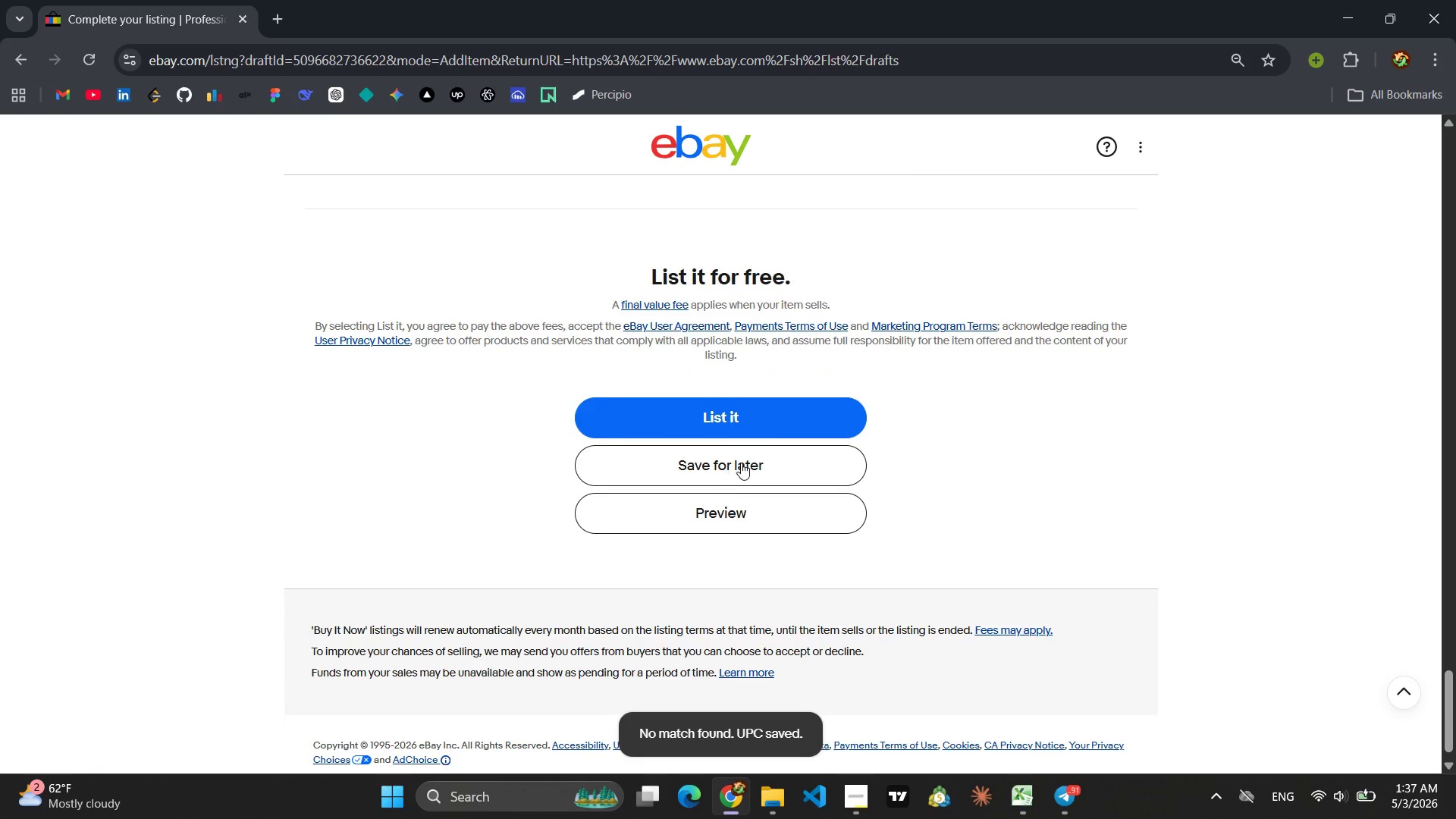 
left_click([741, 463])
 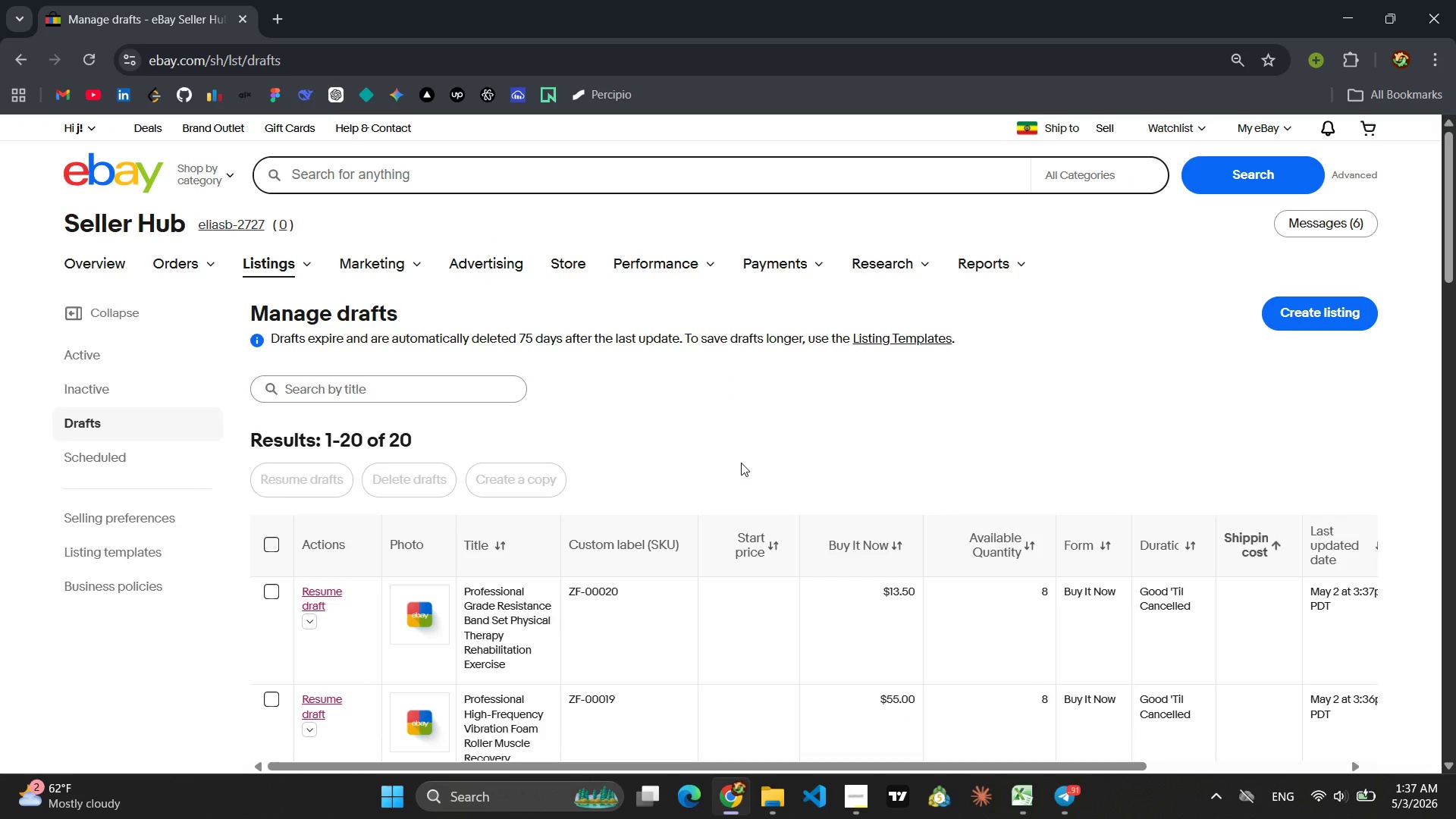 
scroll: coordinate [733, 619], scroll_direction: down, amount: 3.0
 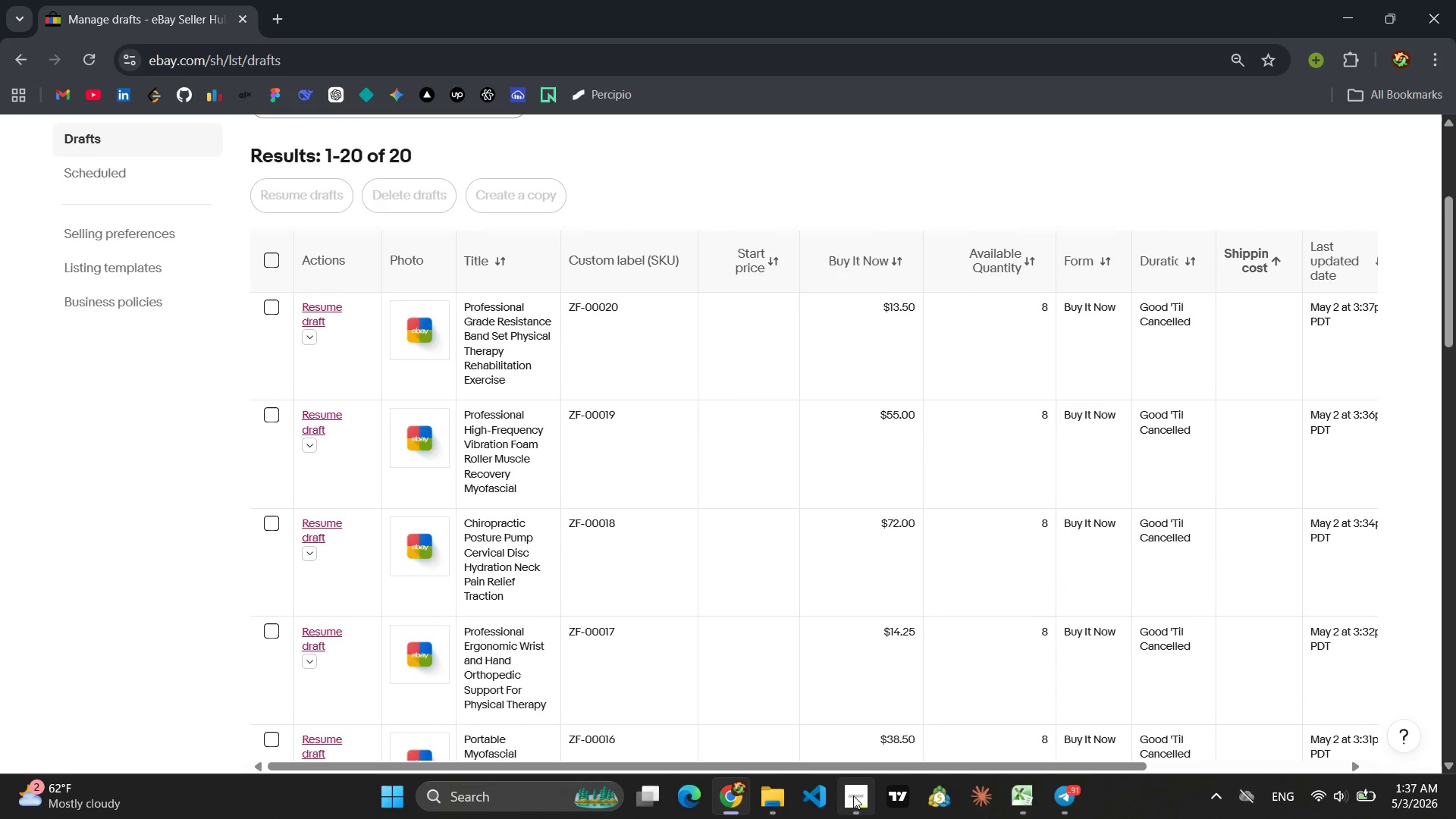 
left_click([853, 811])